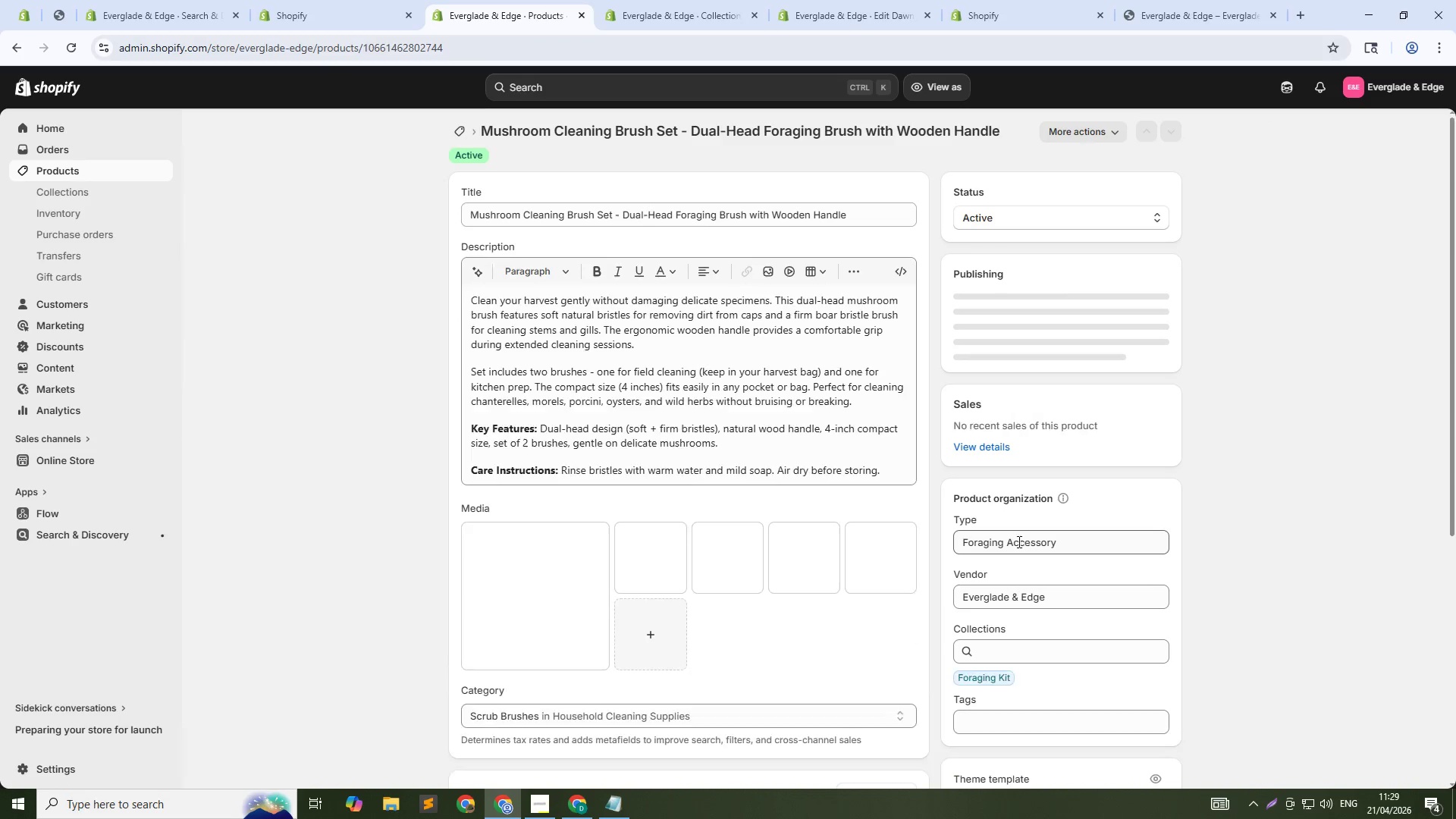 
scroll: coordinate [1093, 583], scroll_direction: down, amount: 2.0
 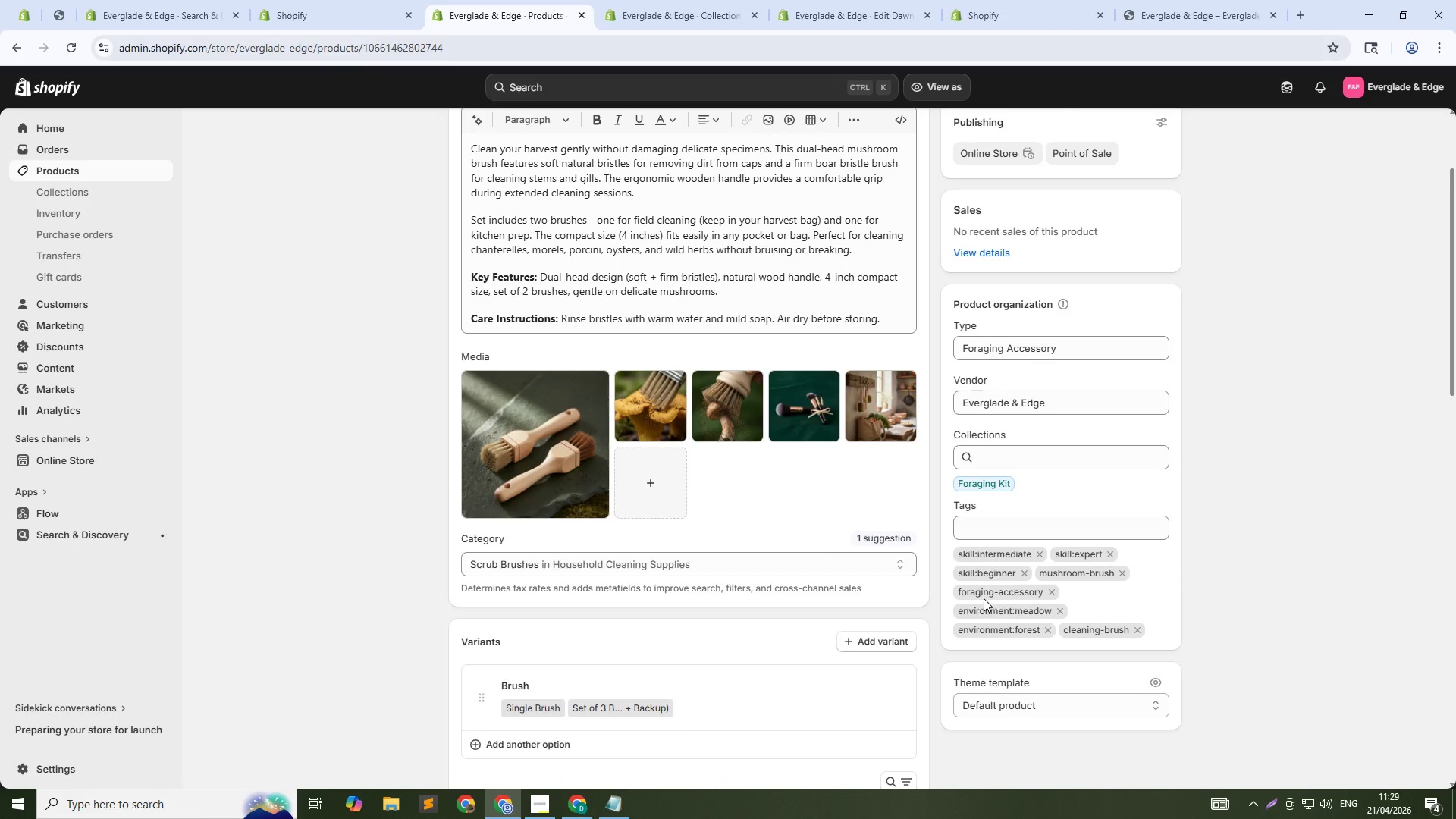 
wait(15.21)
 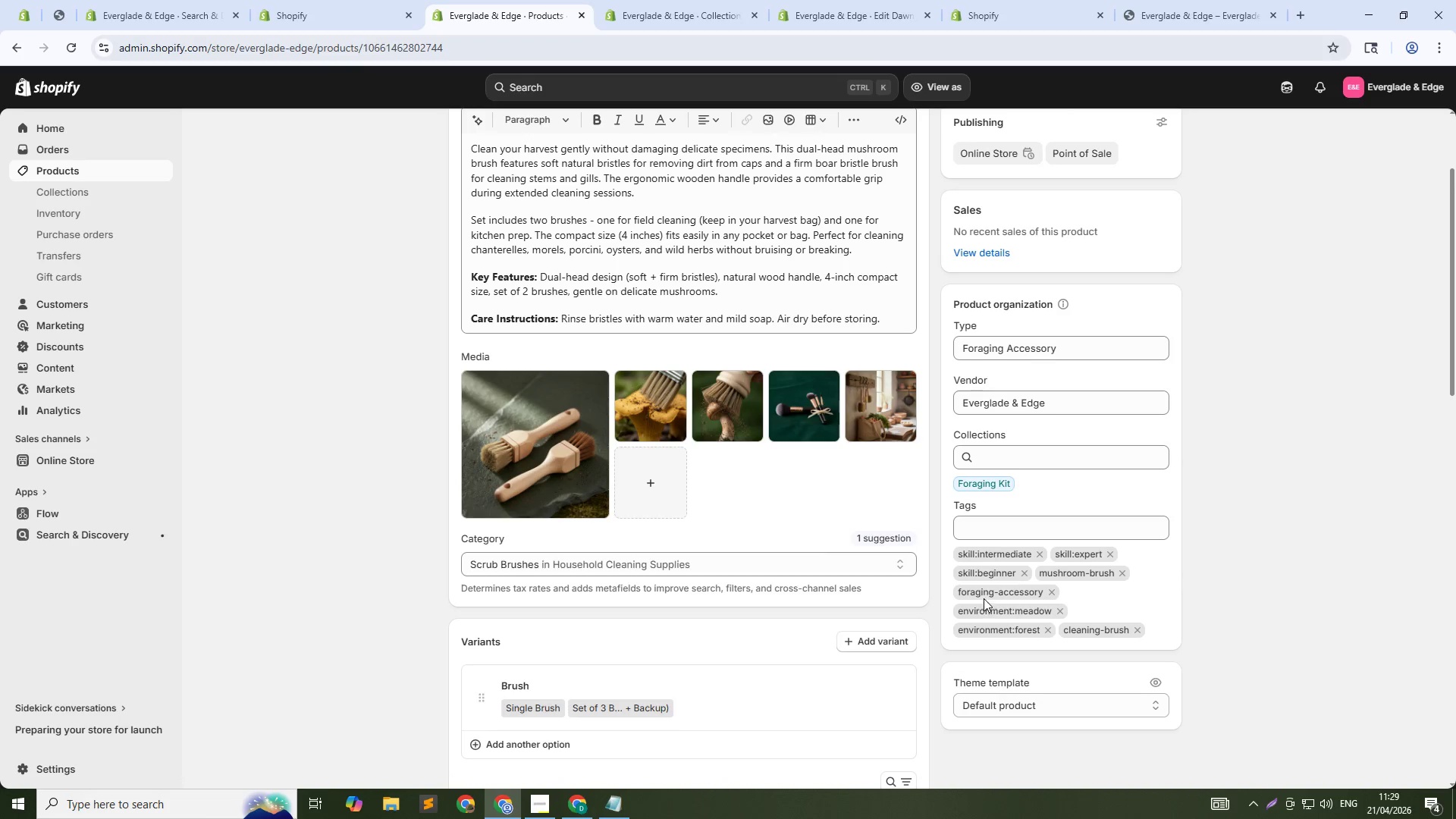 
left_click([78, 171])
 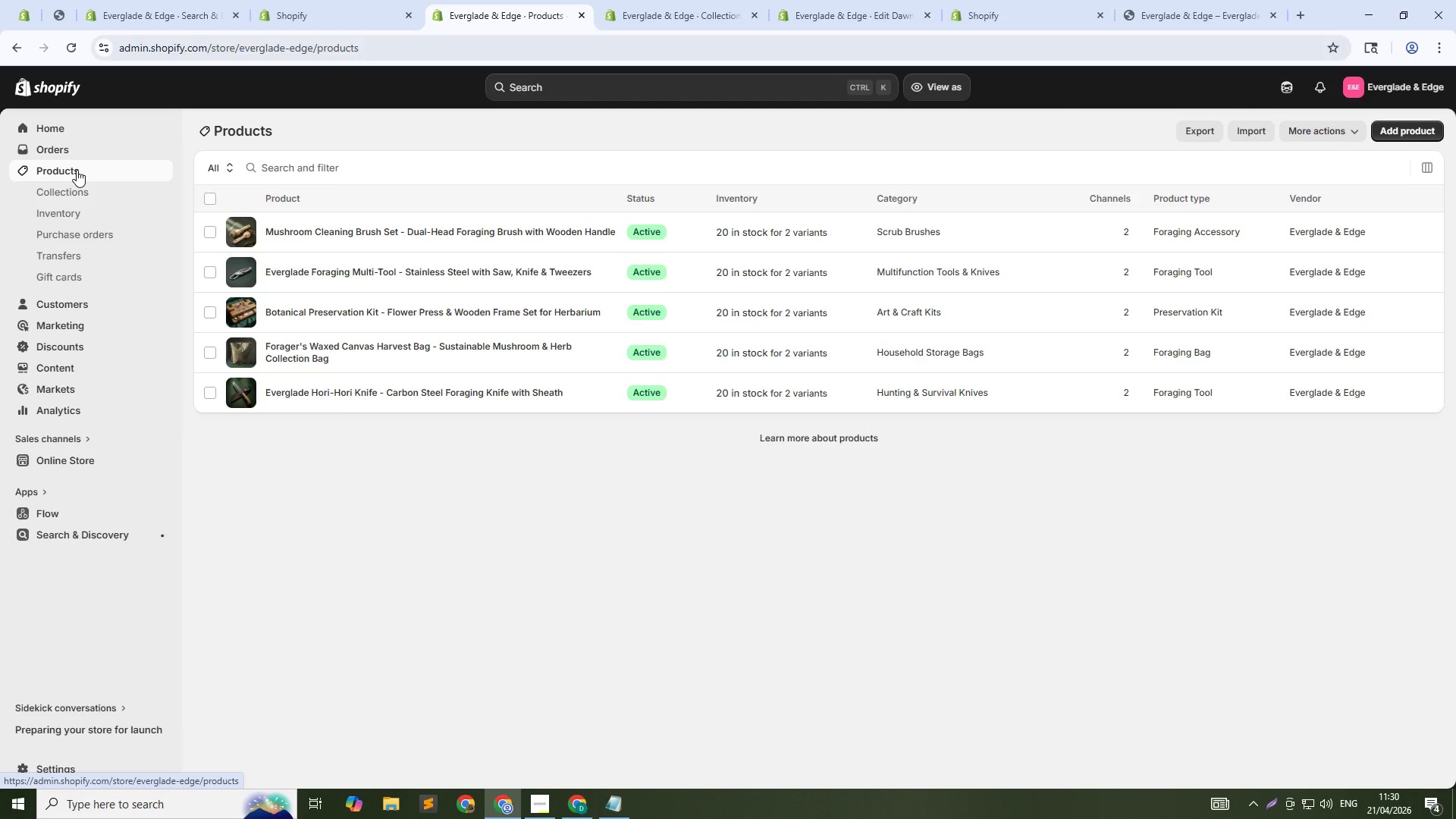 
wait(6.41)
 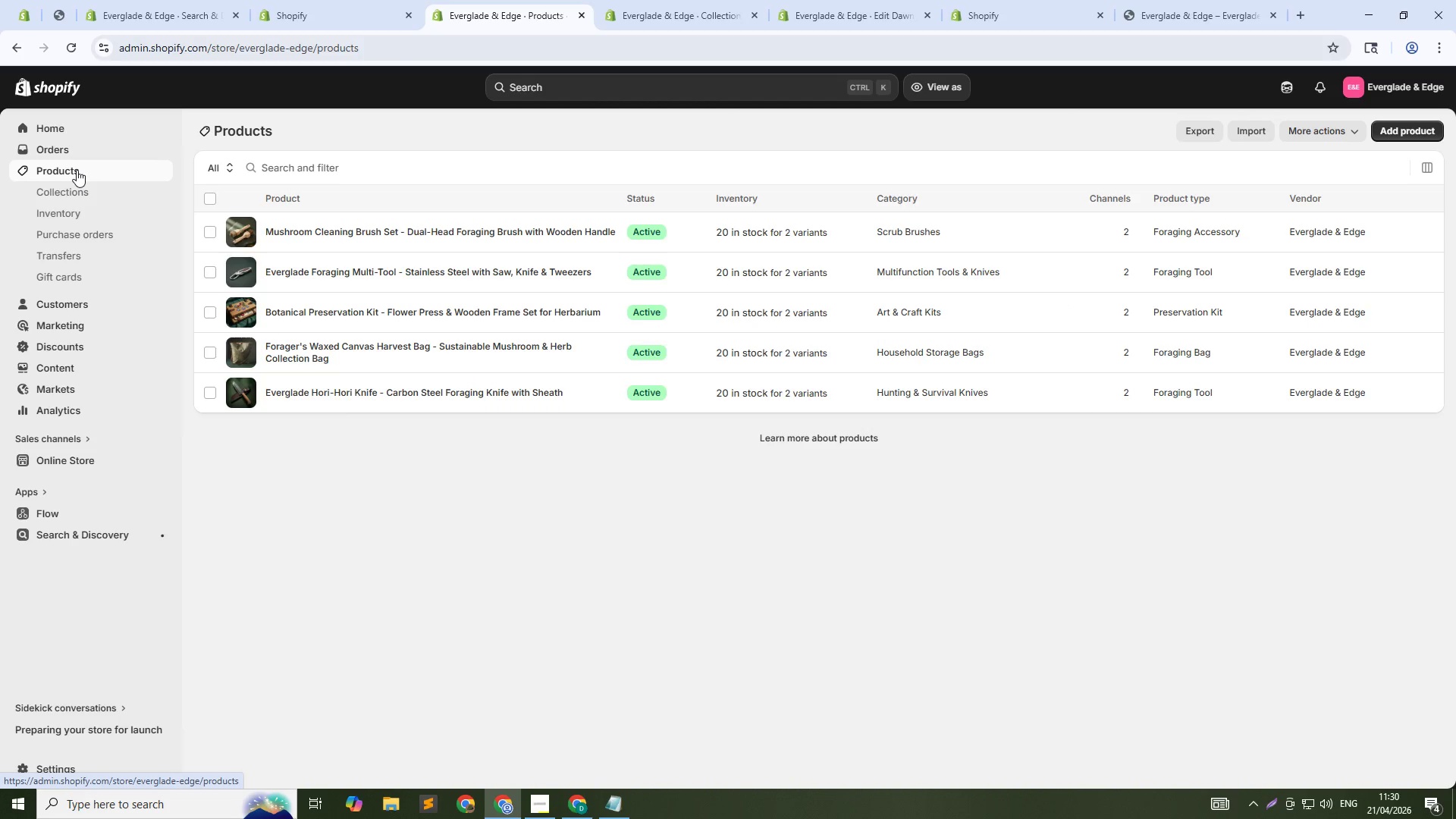 
key(Alt+Tab)
 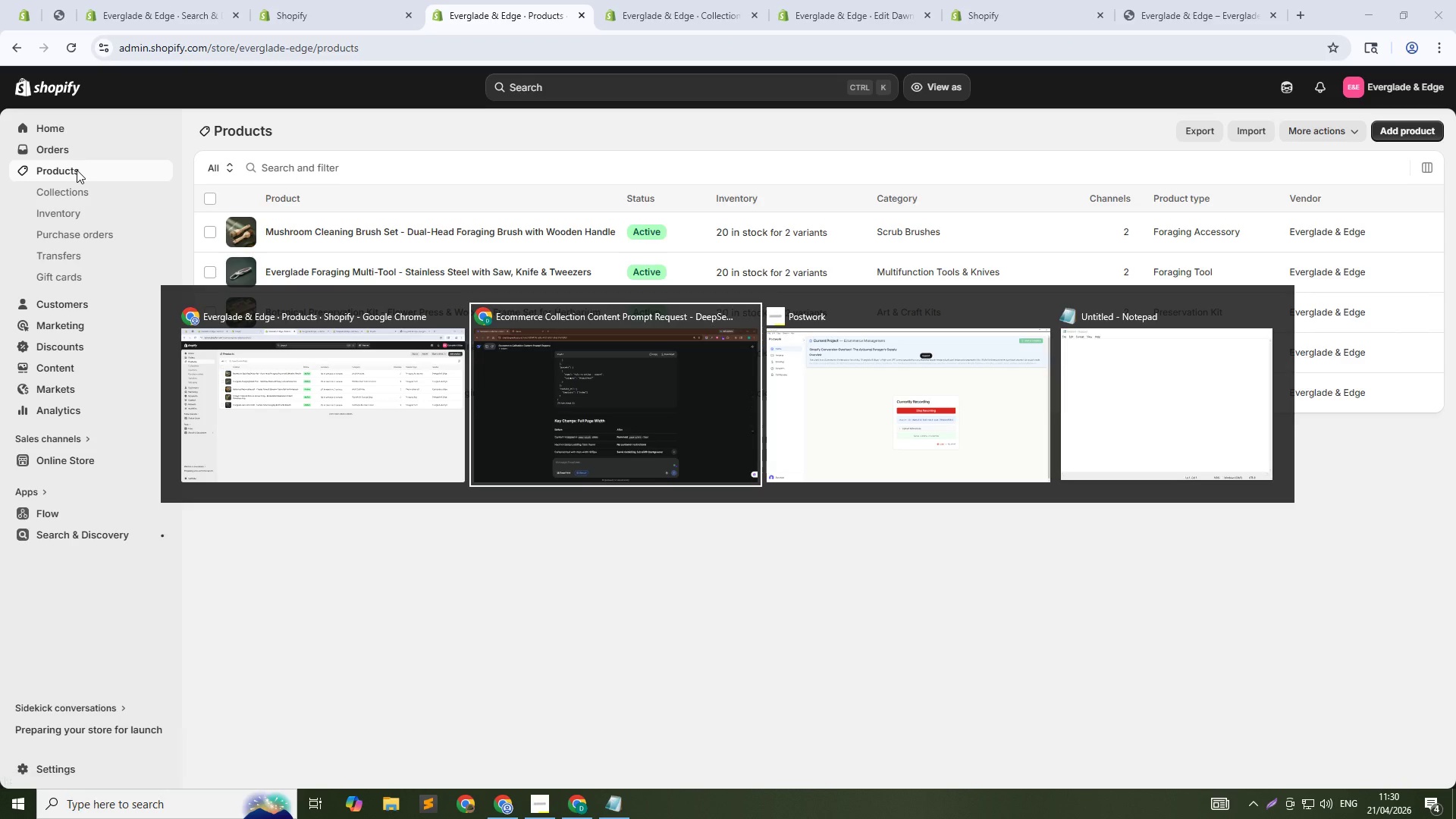 
key(Alt+Tab)